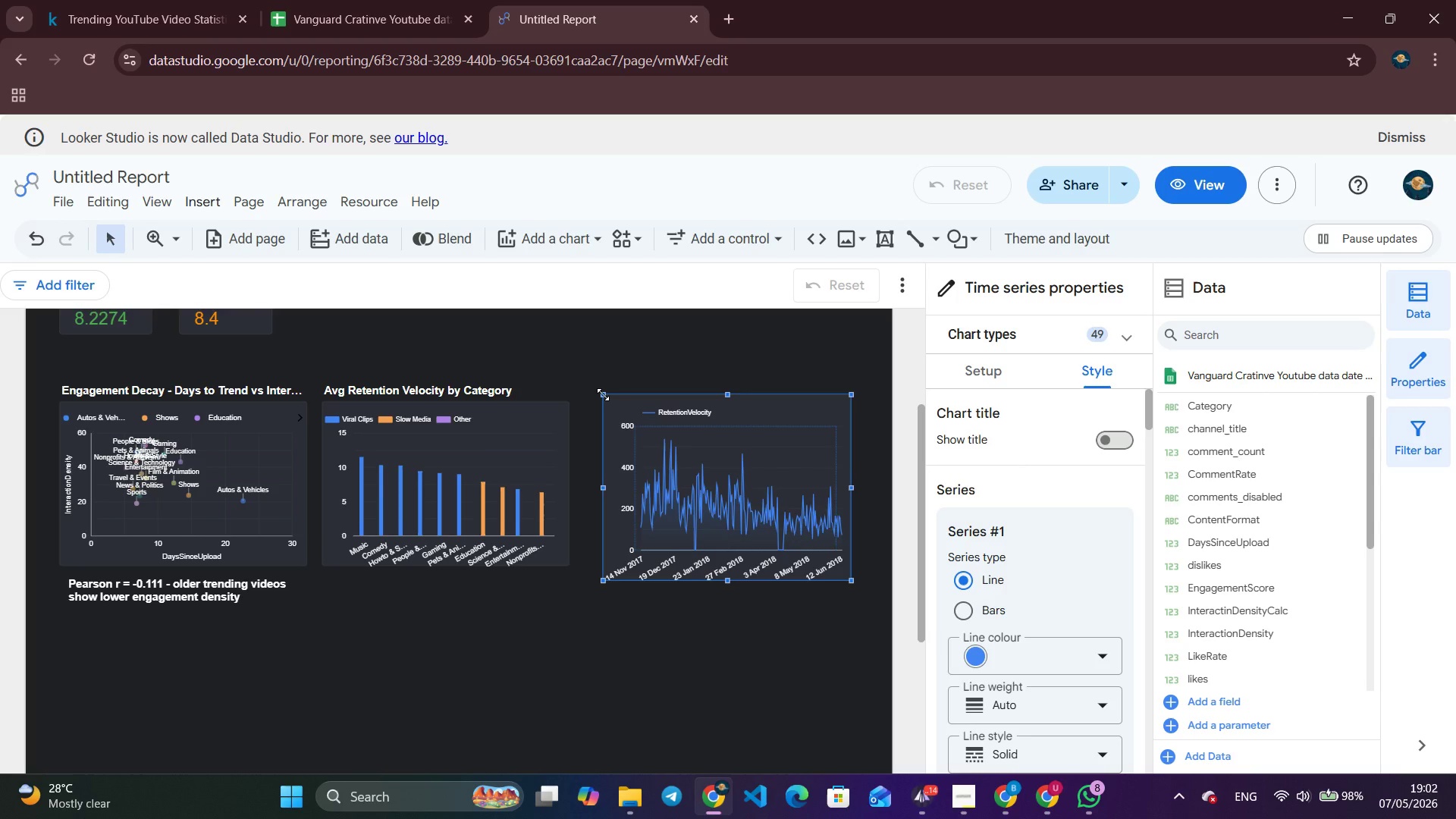 
wait(22.94)
 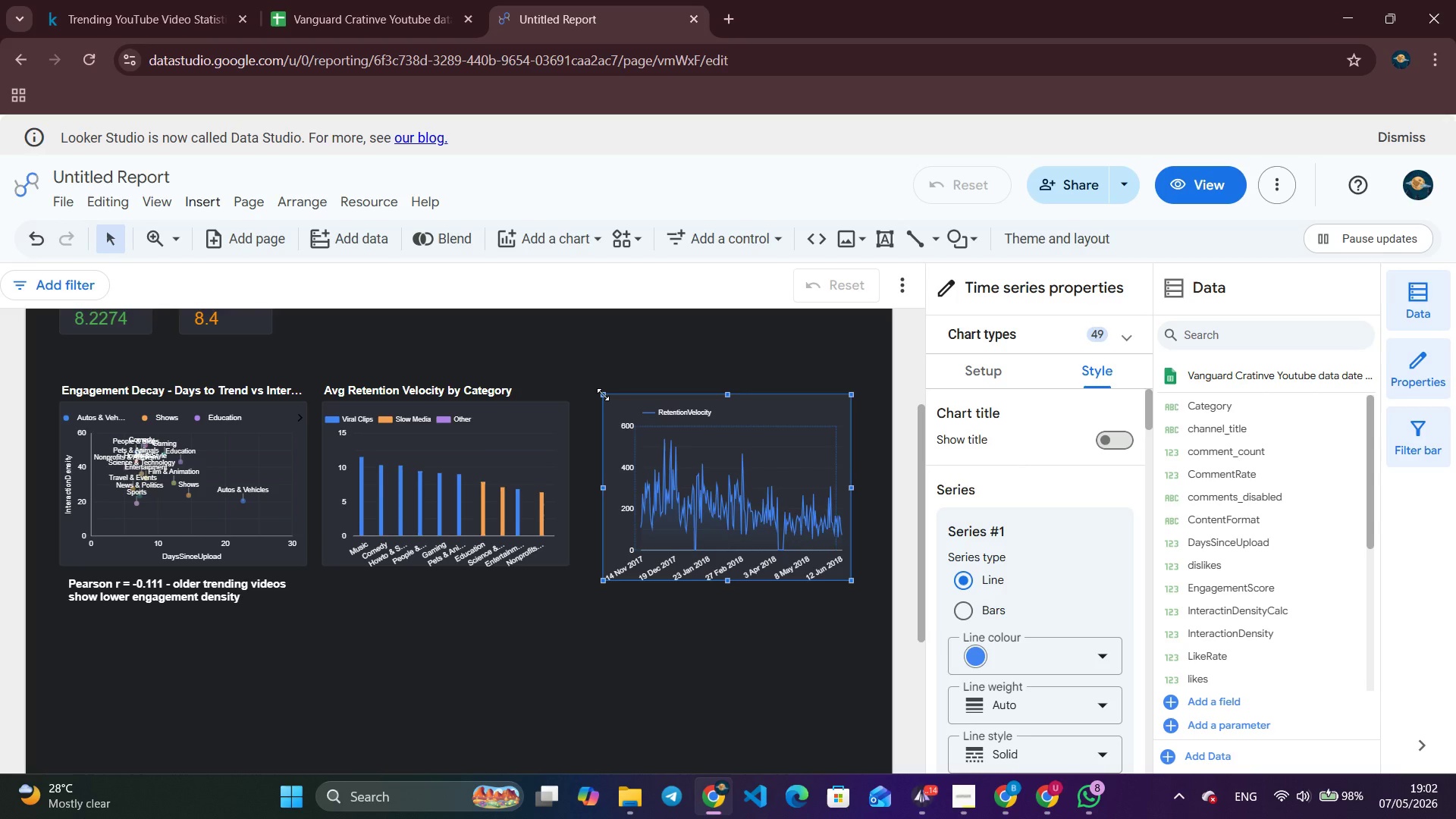 
left_click([635, 654])
 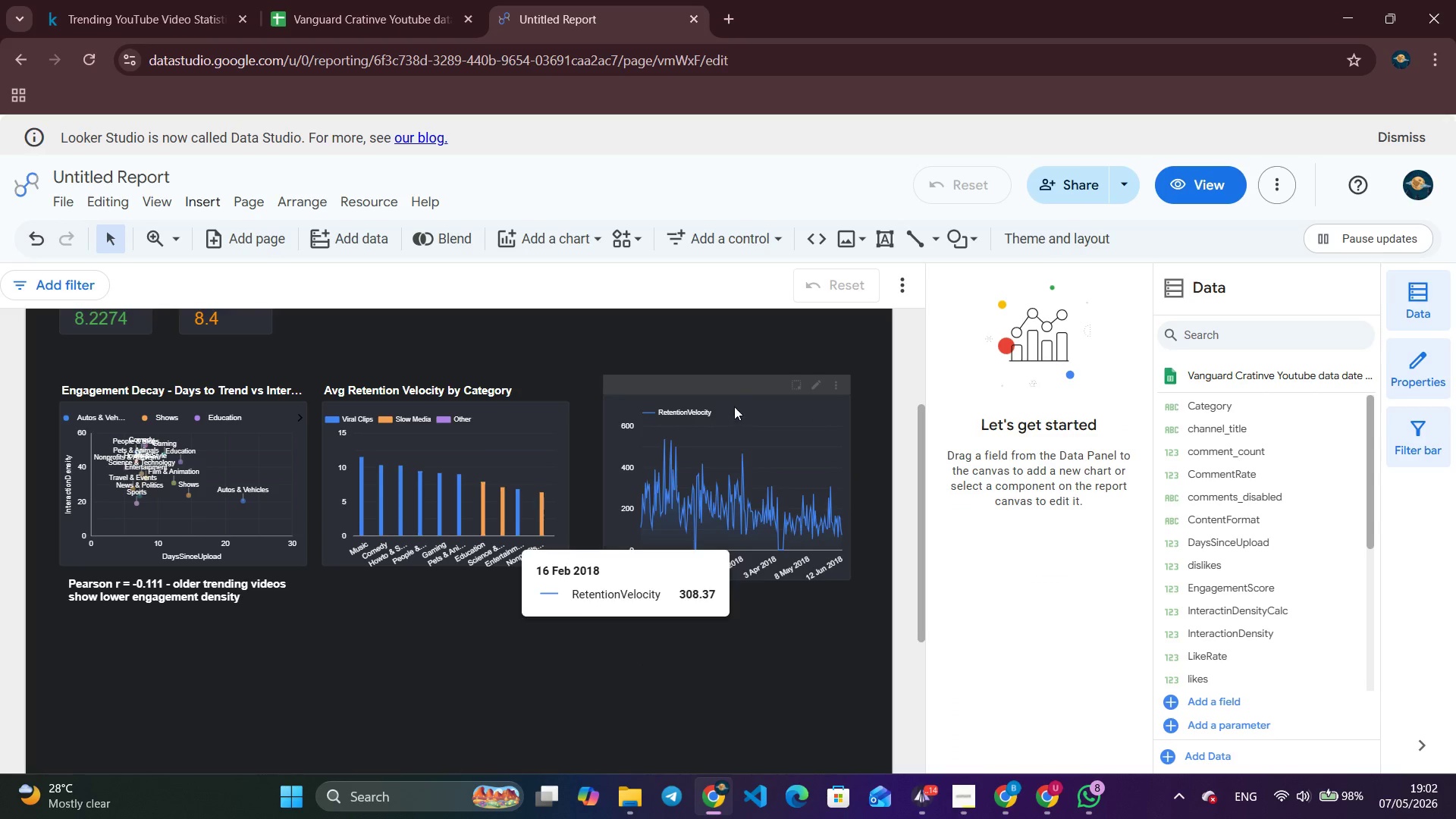 
left_click([729, 387])
 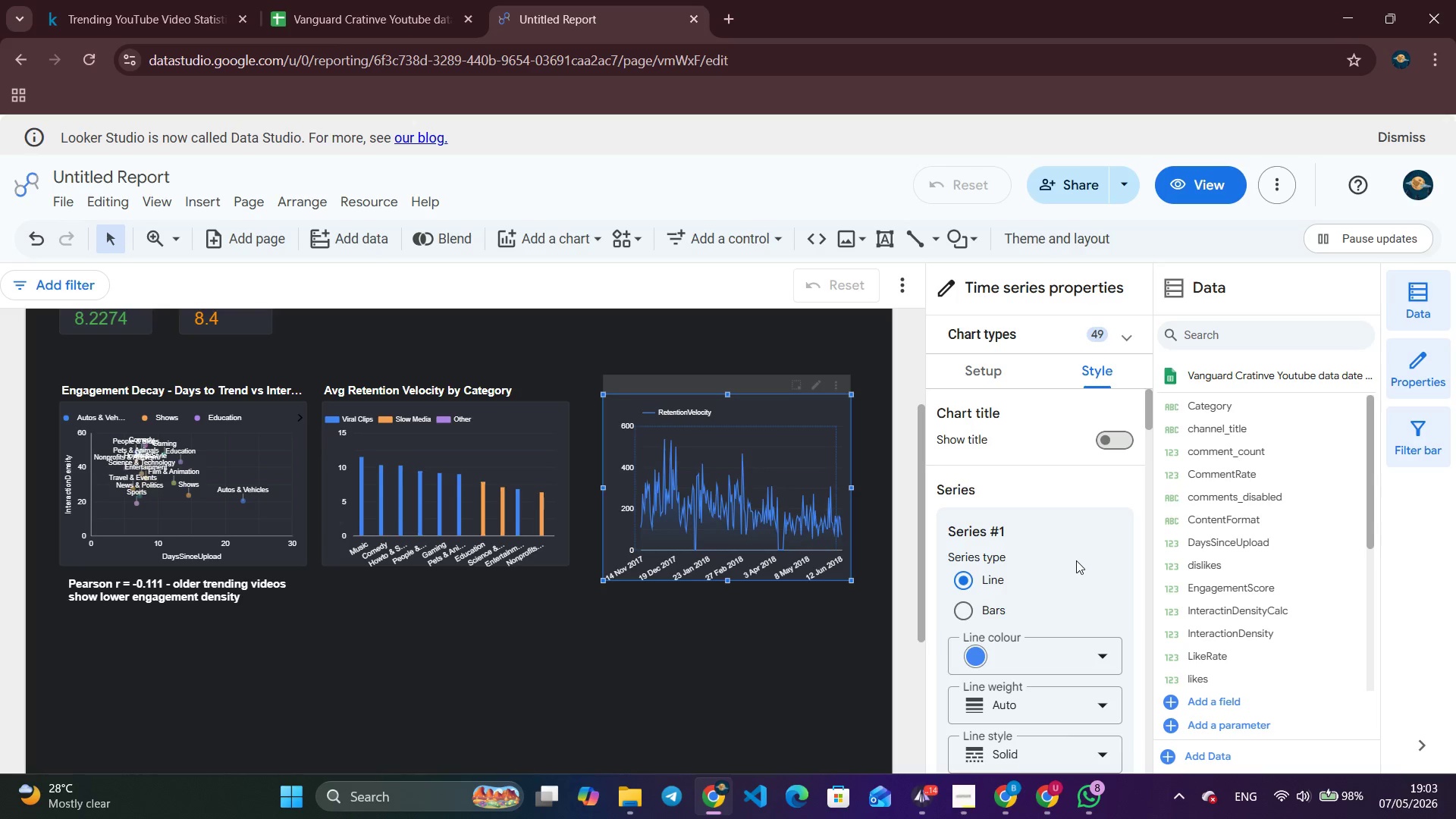 
wait(39.69)
 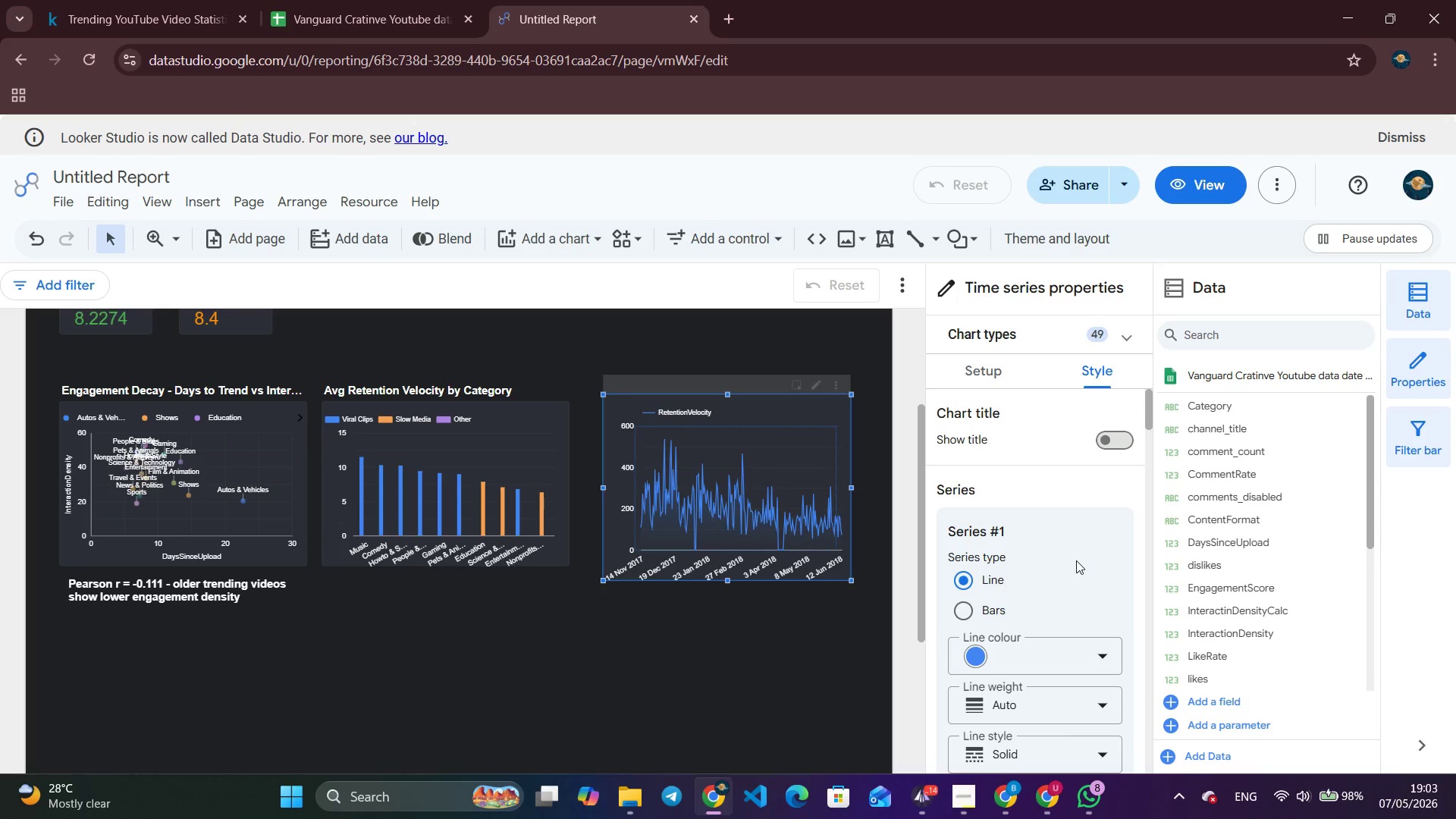 
left_click([991, 372])
 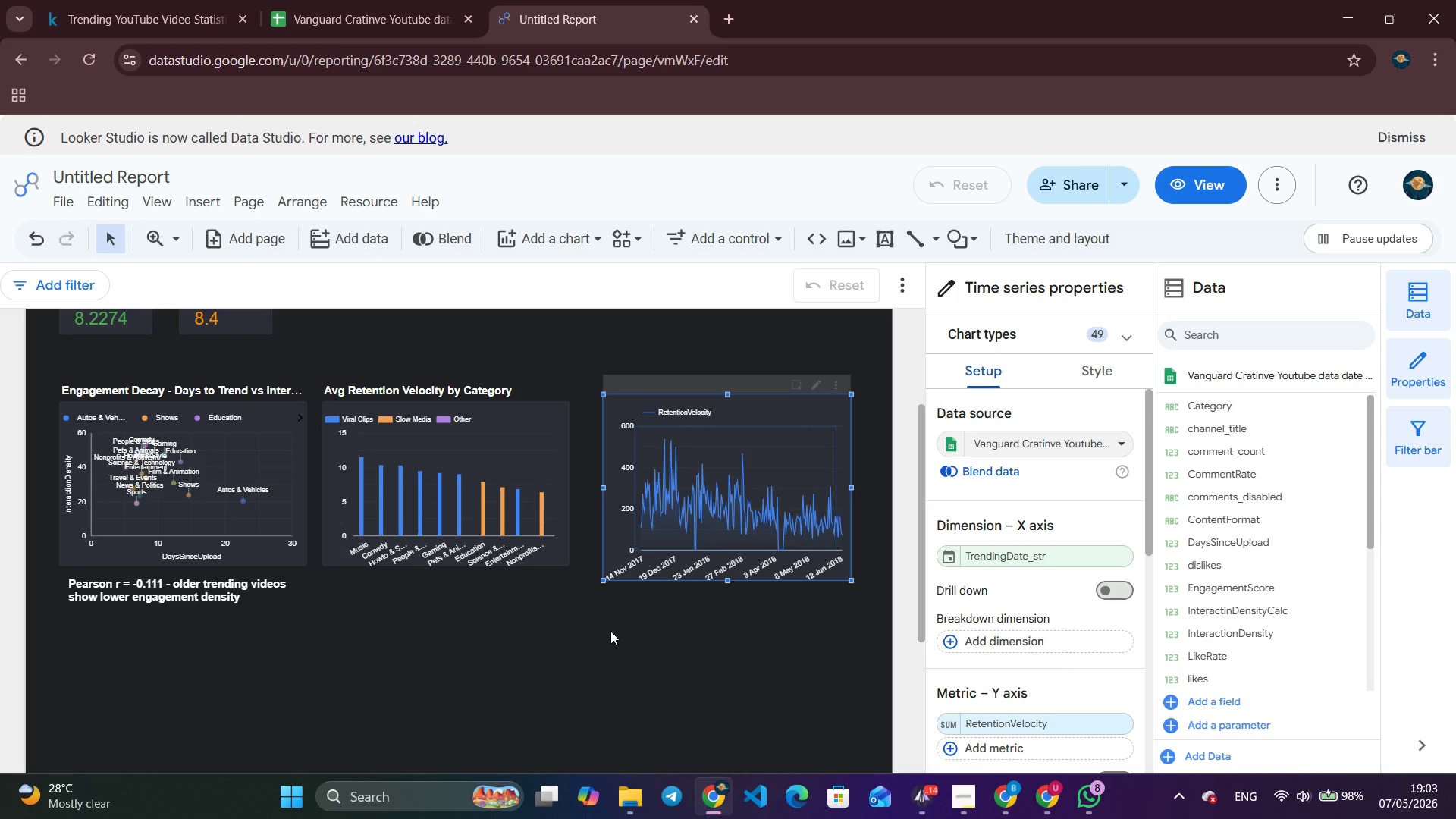 
wait(30.36)
 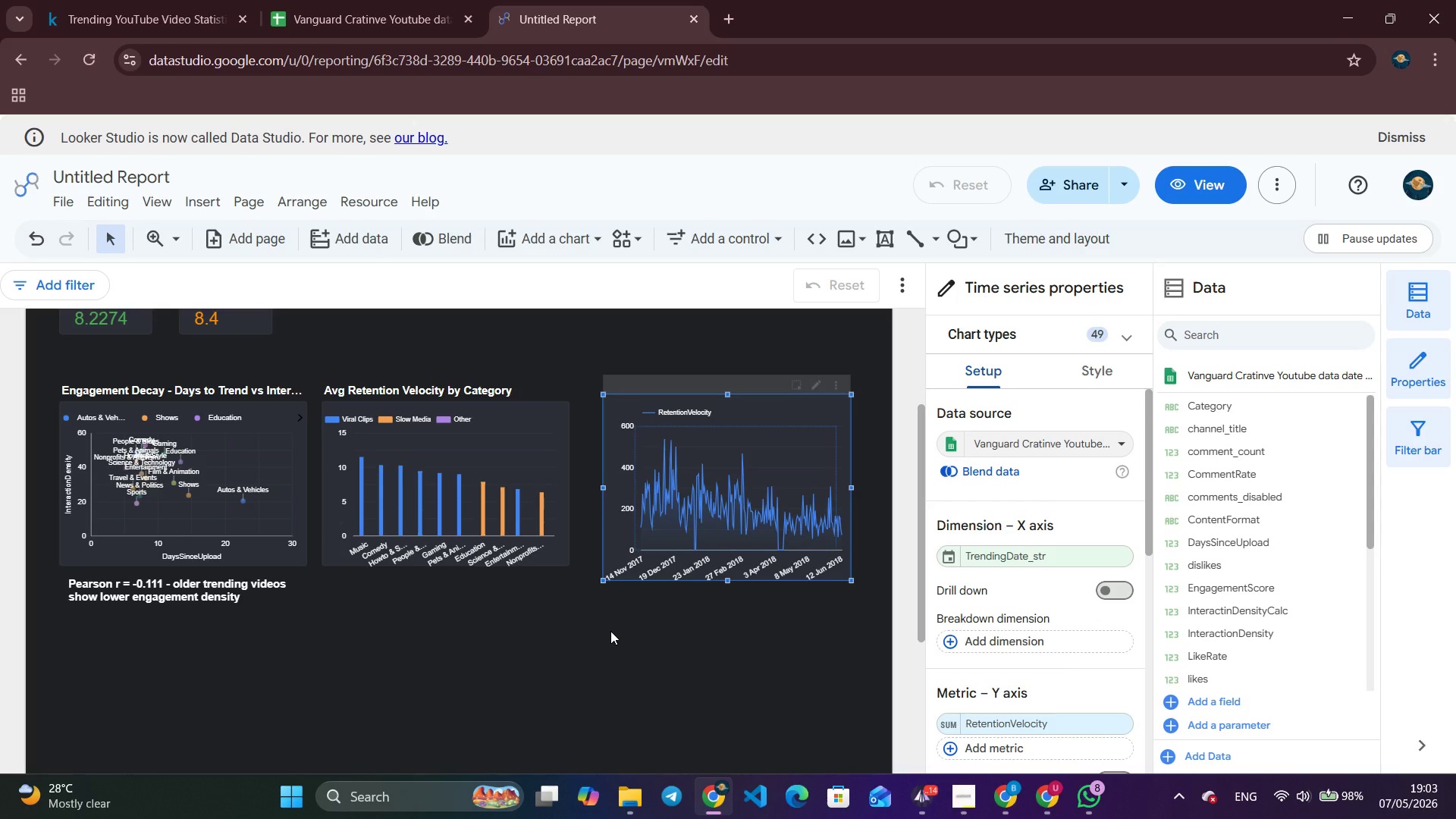 
left_click([956, 818])